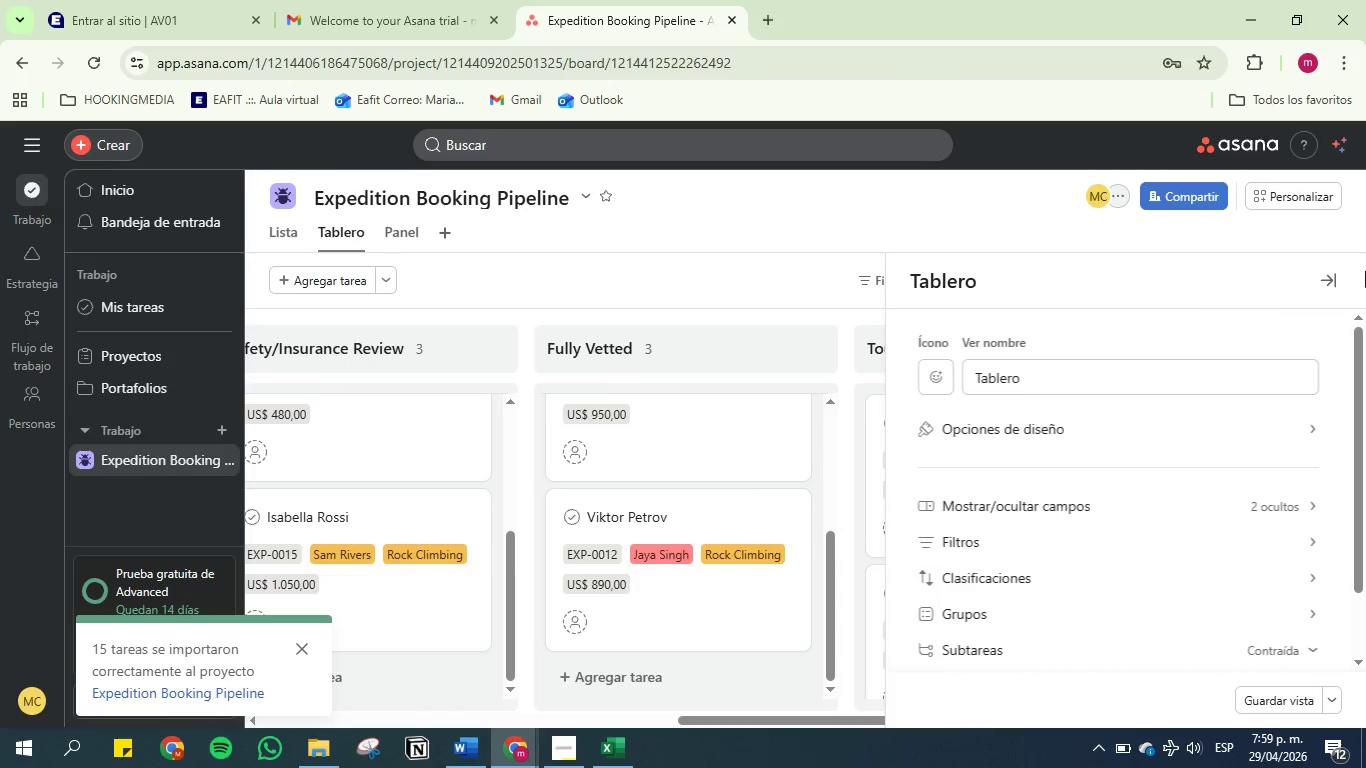 
left_click([1337, 279])
 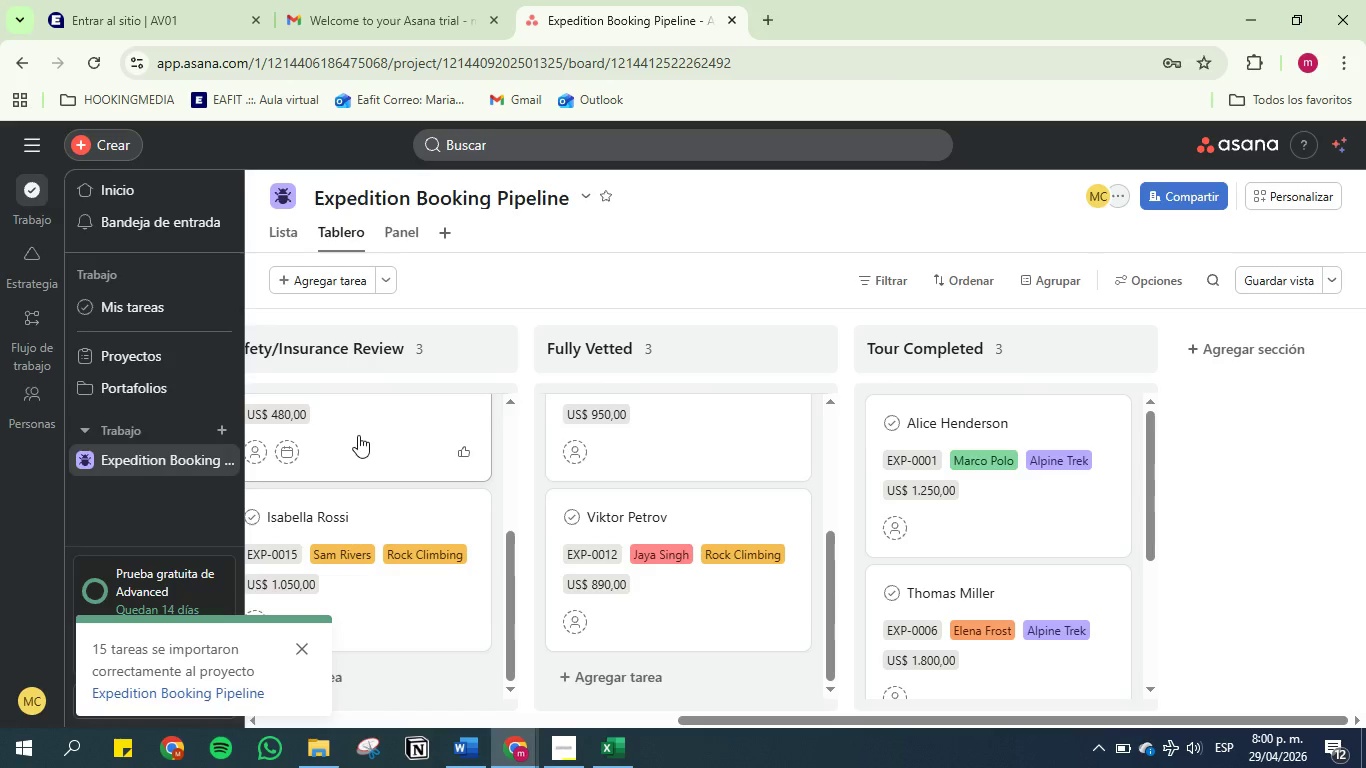 
wait(7.75)
 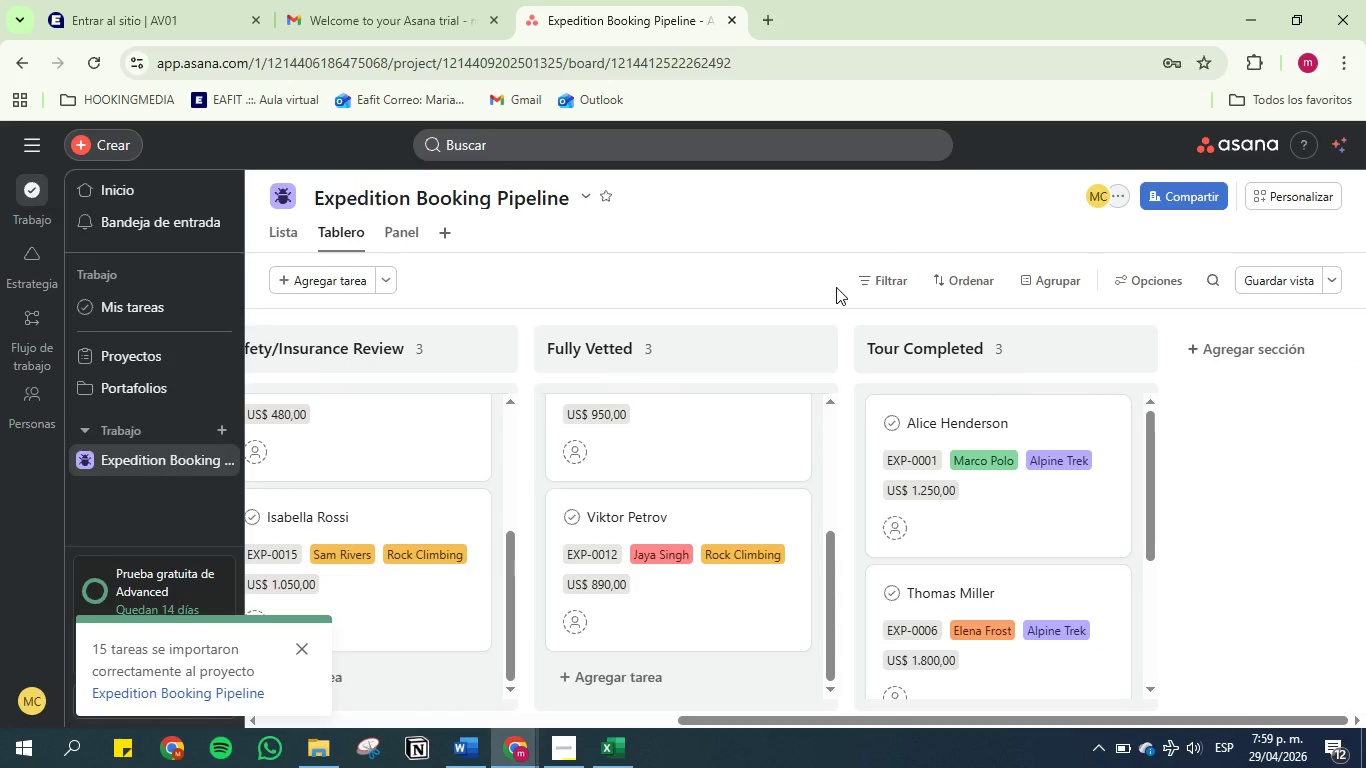 
scroll: coordinate [652, 452], scroll_direction: up, amount: 1.0
 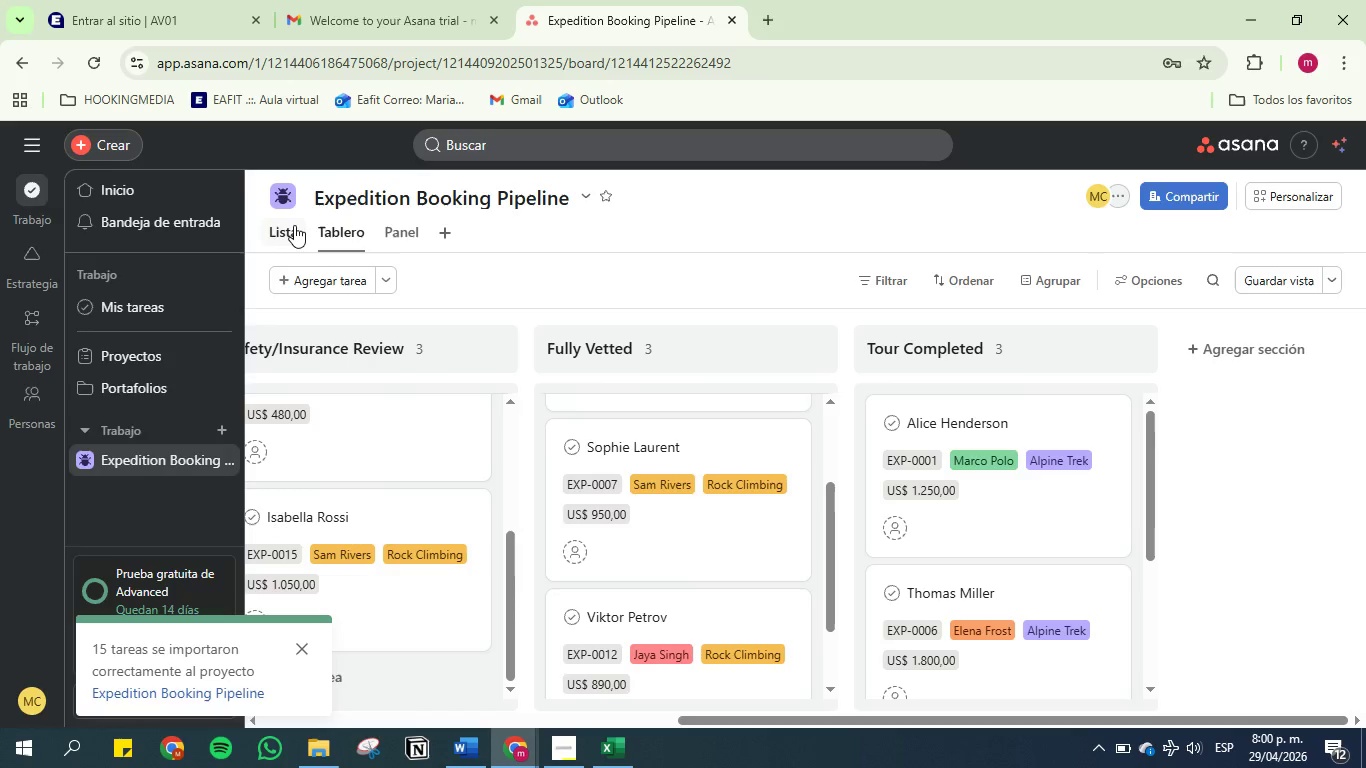 
left_click([294, 225])
 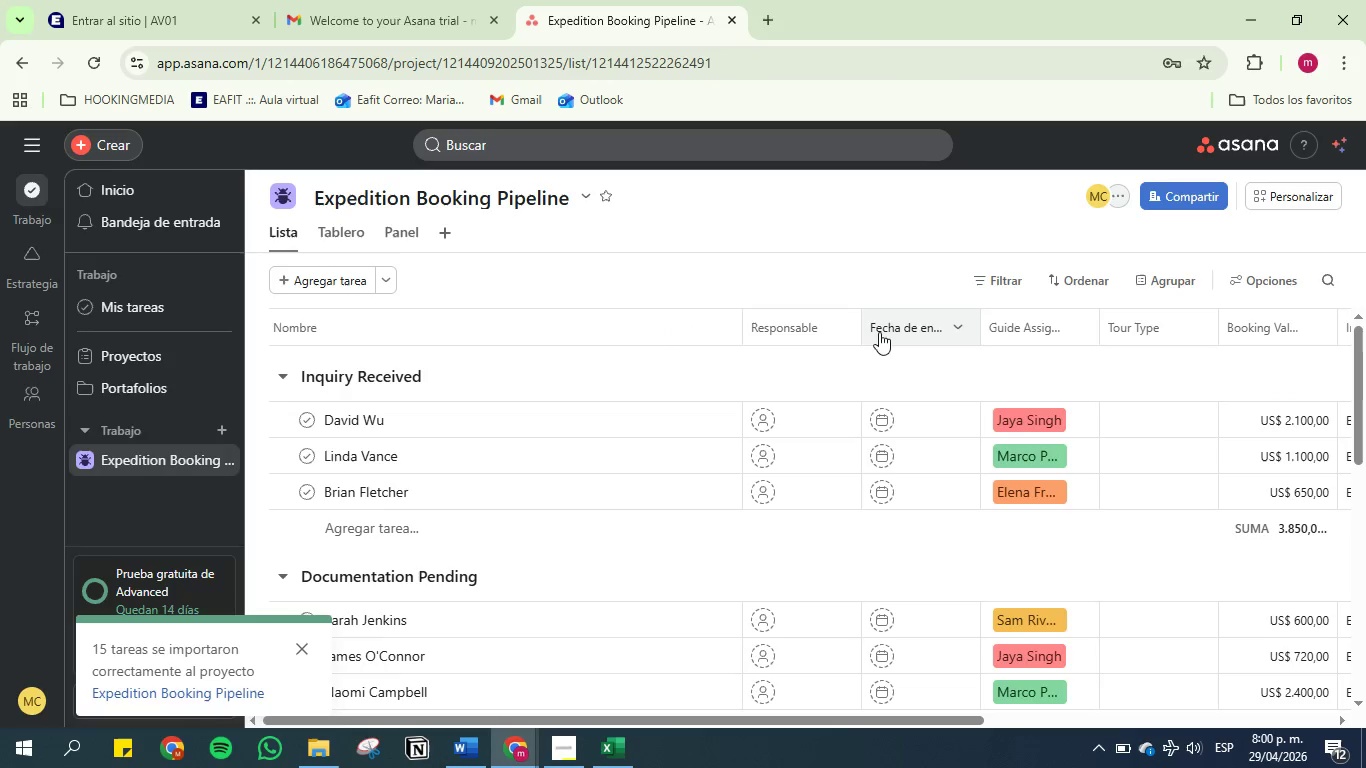 
right_click([796, 328])
 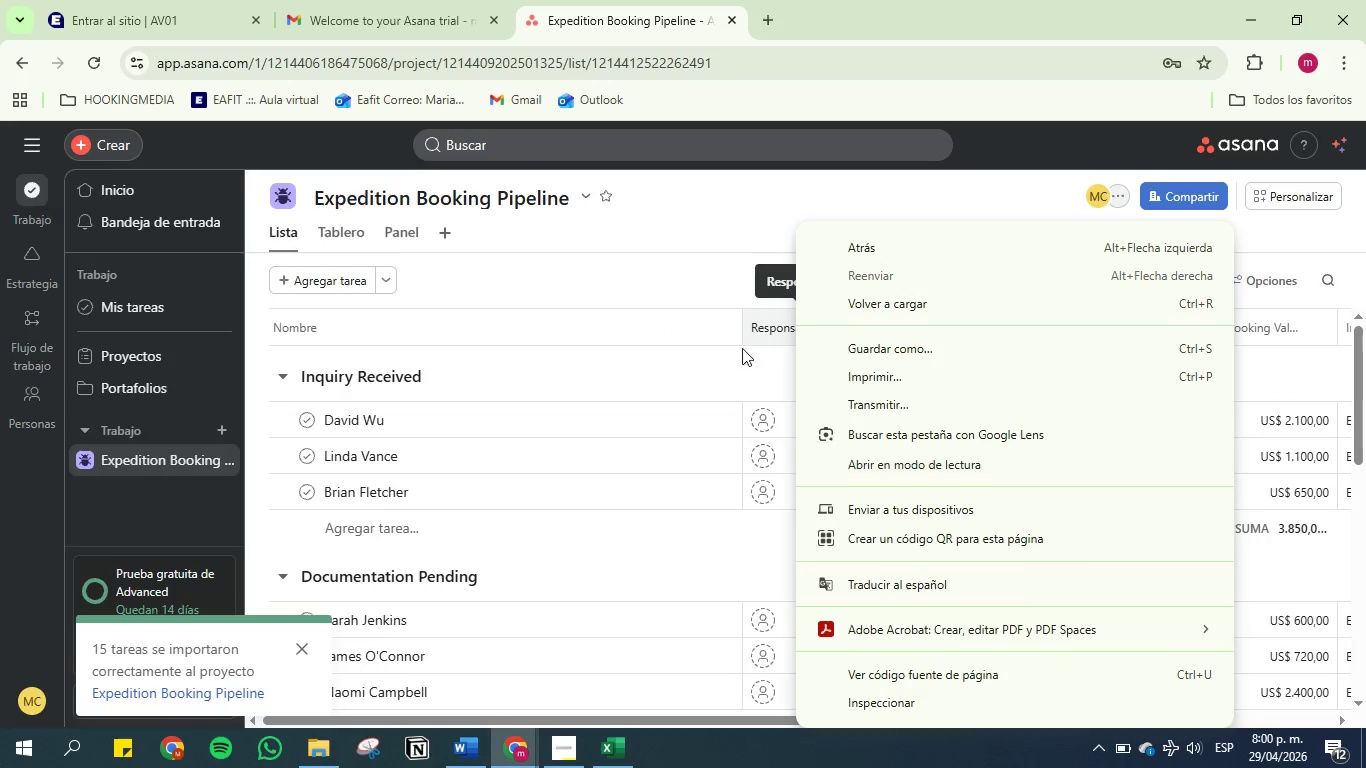 
left_click([709, 263])
 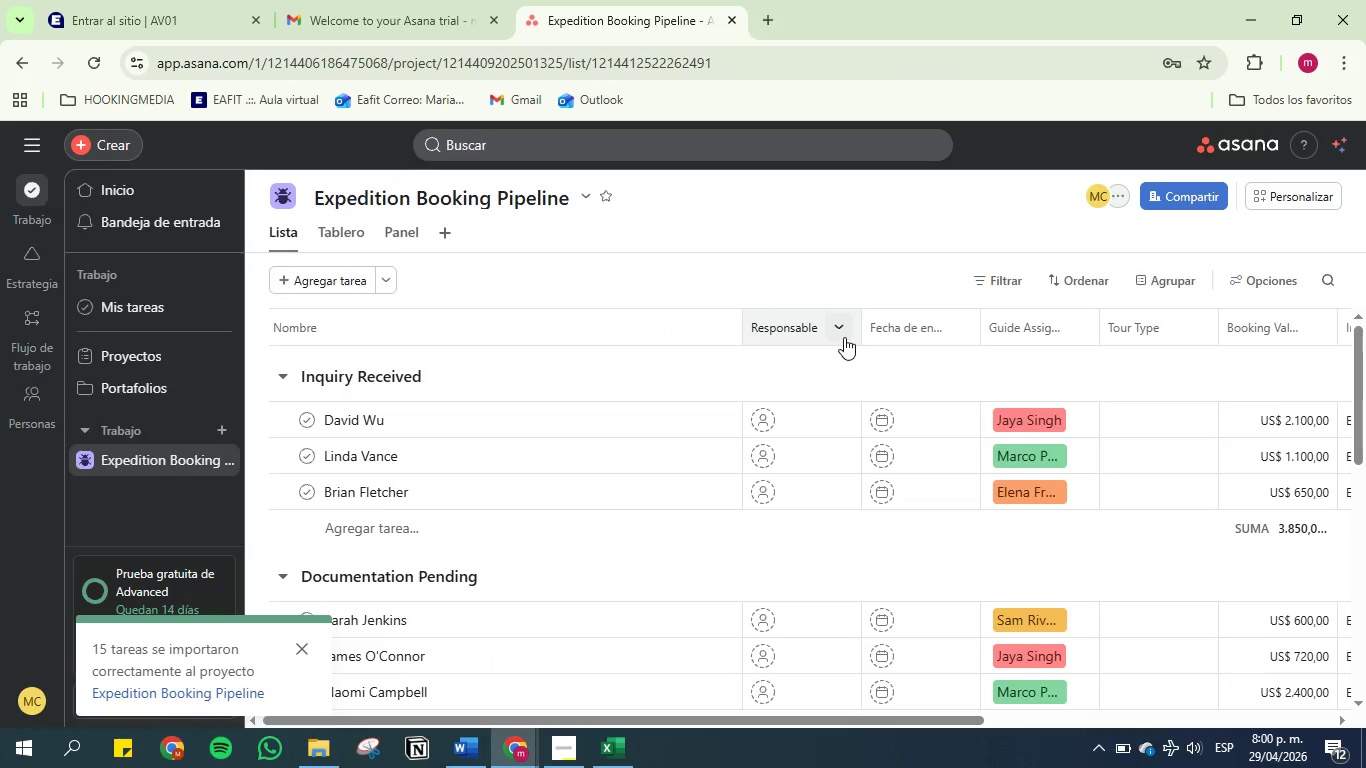 
left_click([841, 326])
 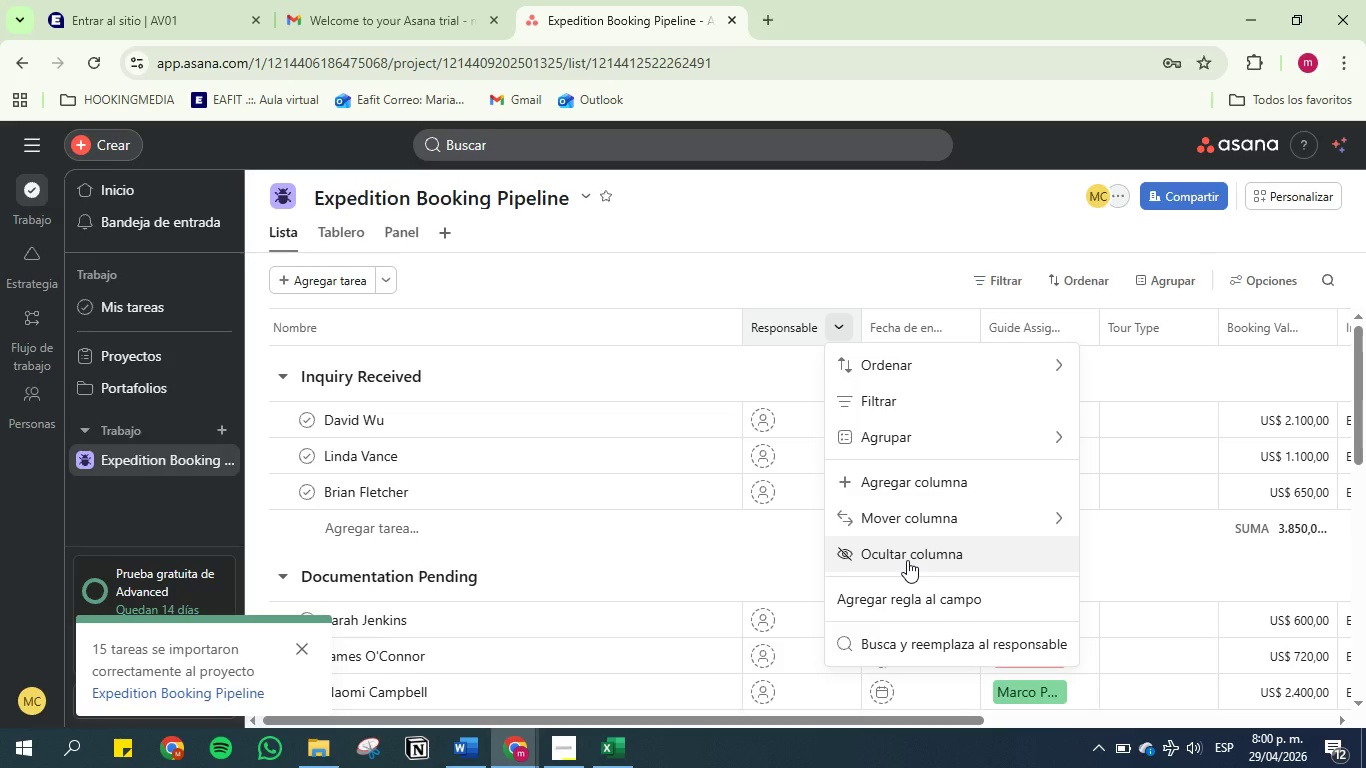 
left_click([907, 560])
 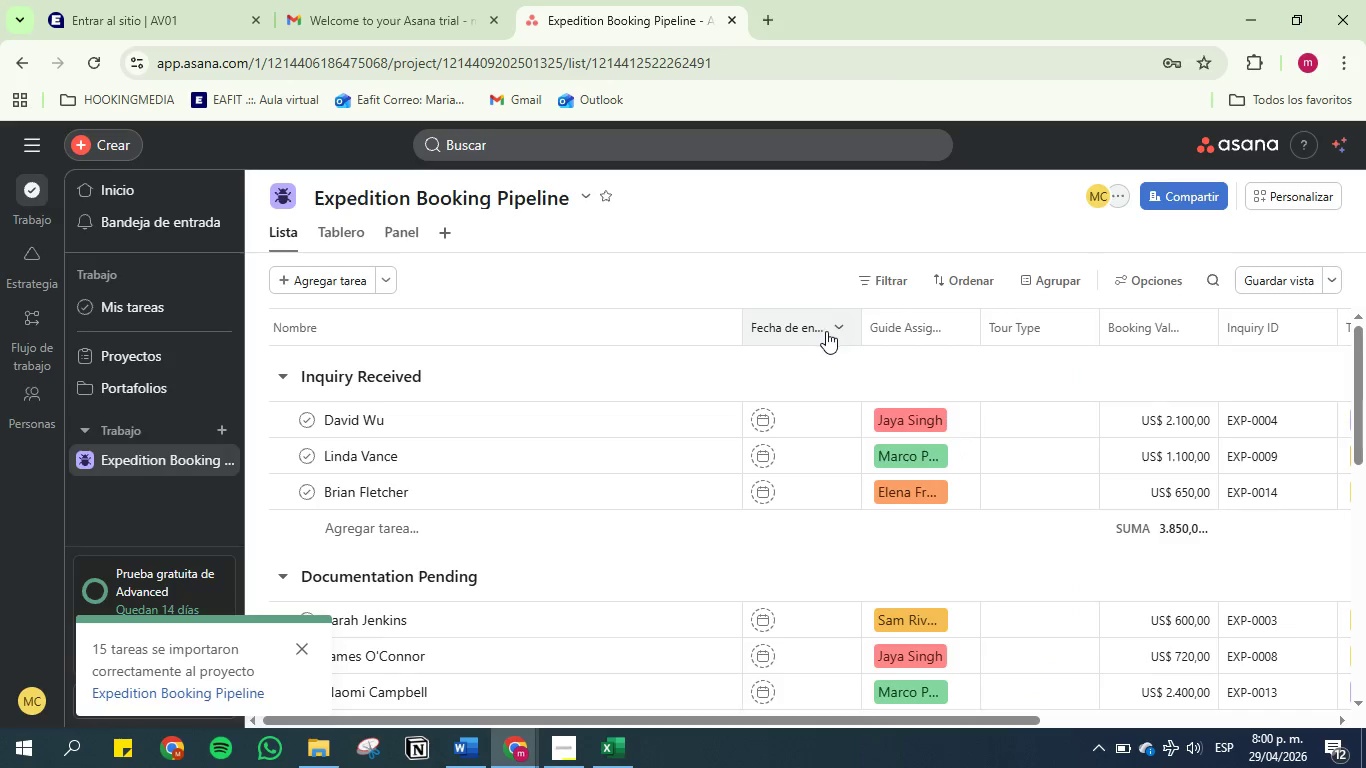 
left_click([840, 332])
 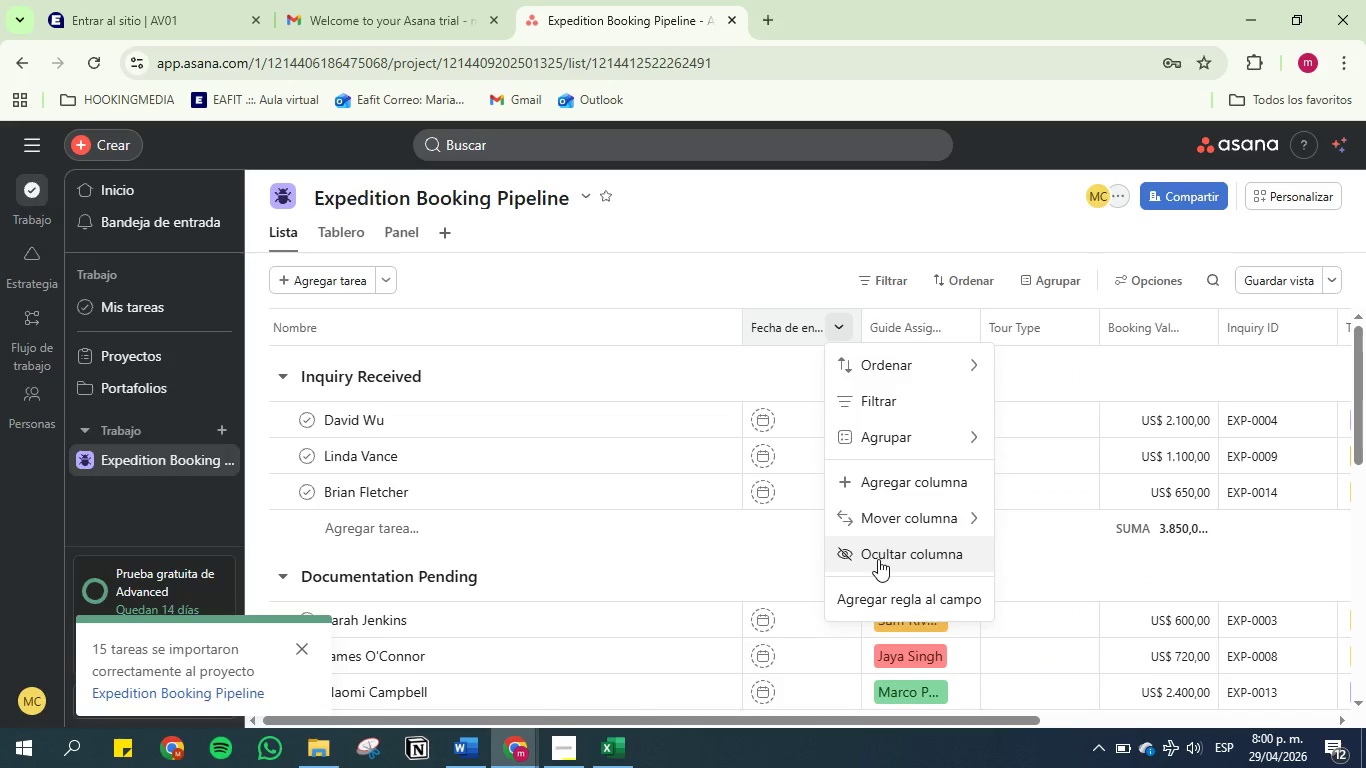 
left_click([878, 559])
 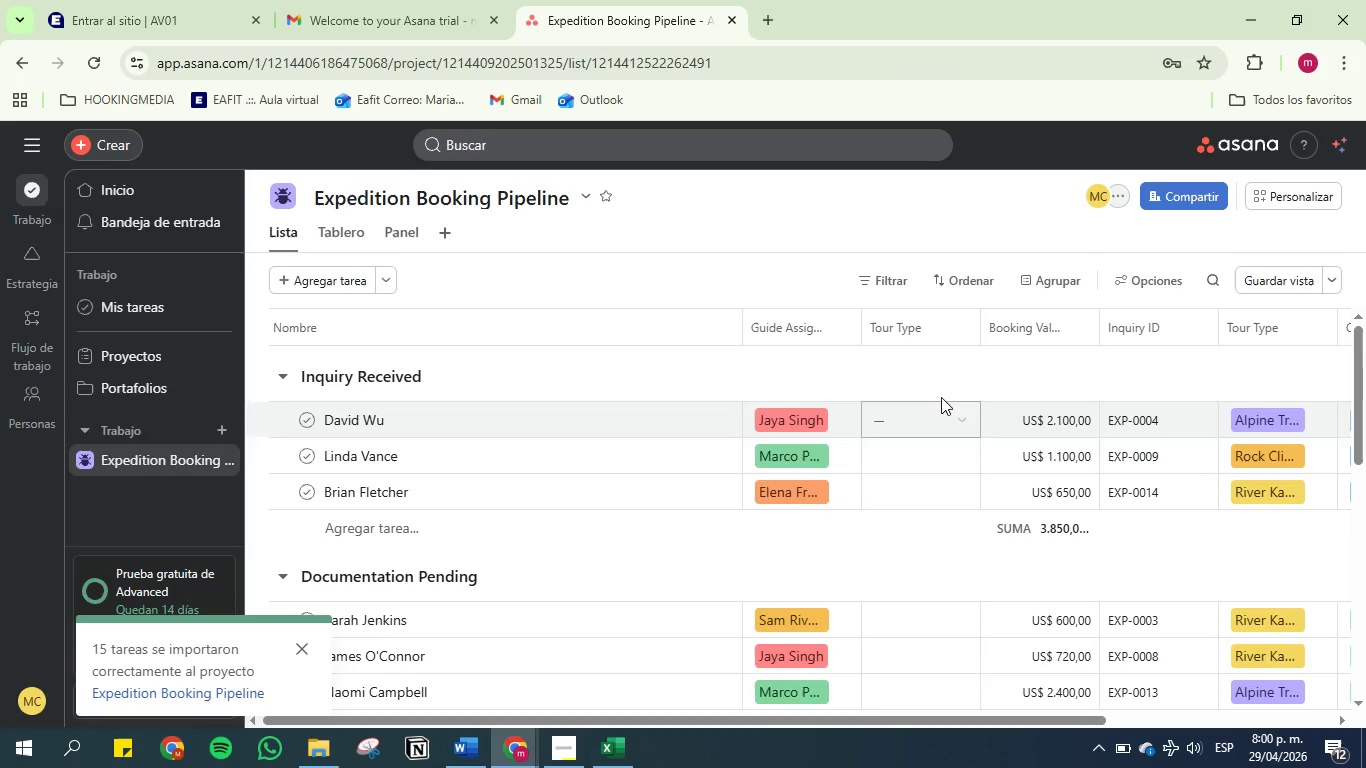 
scroll: coordinate [943, 483], scroll_direction: down, amount: 2.0